 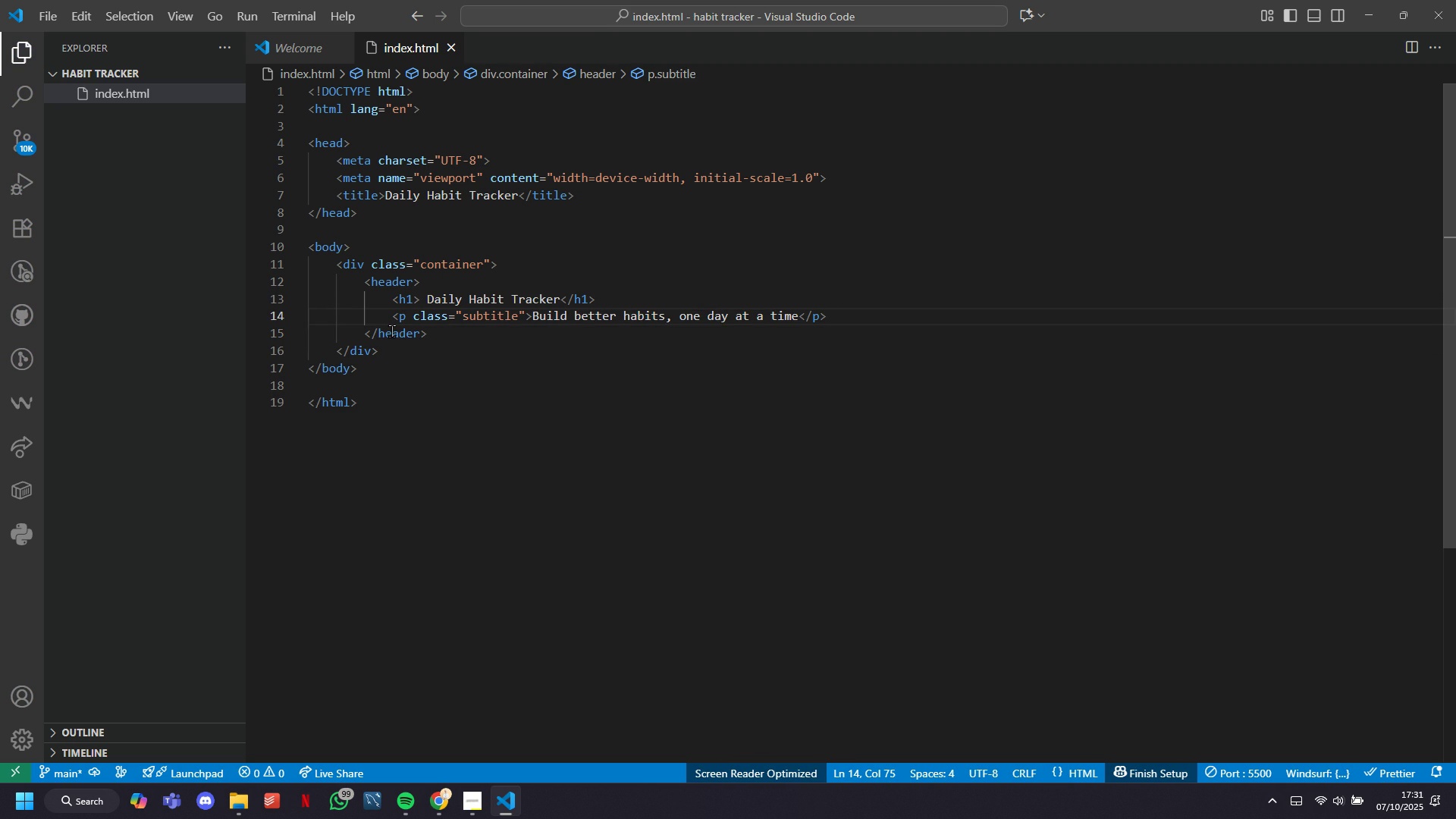 
left_click([1376, 0])
 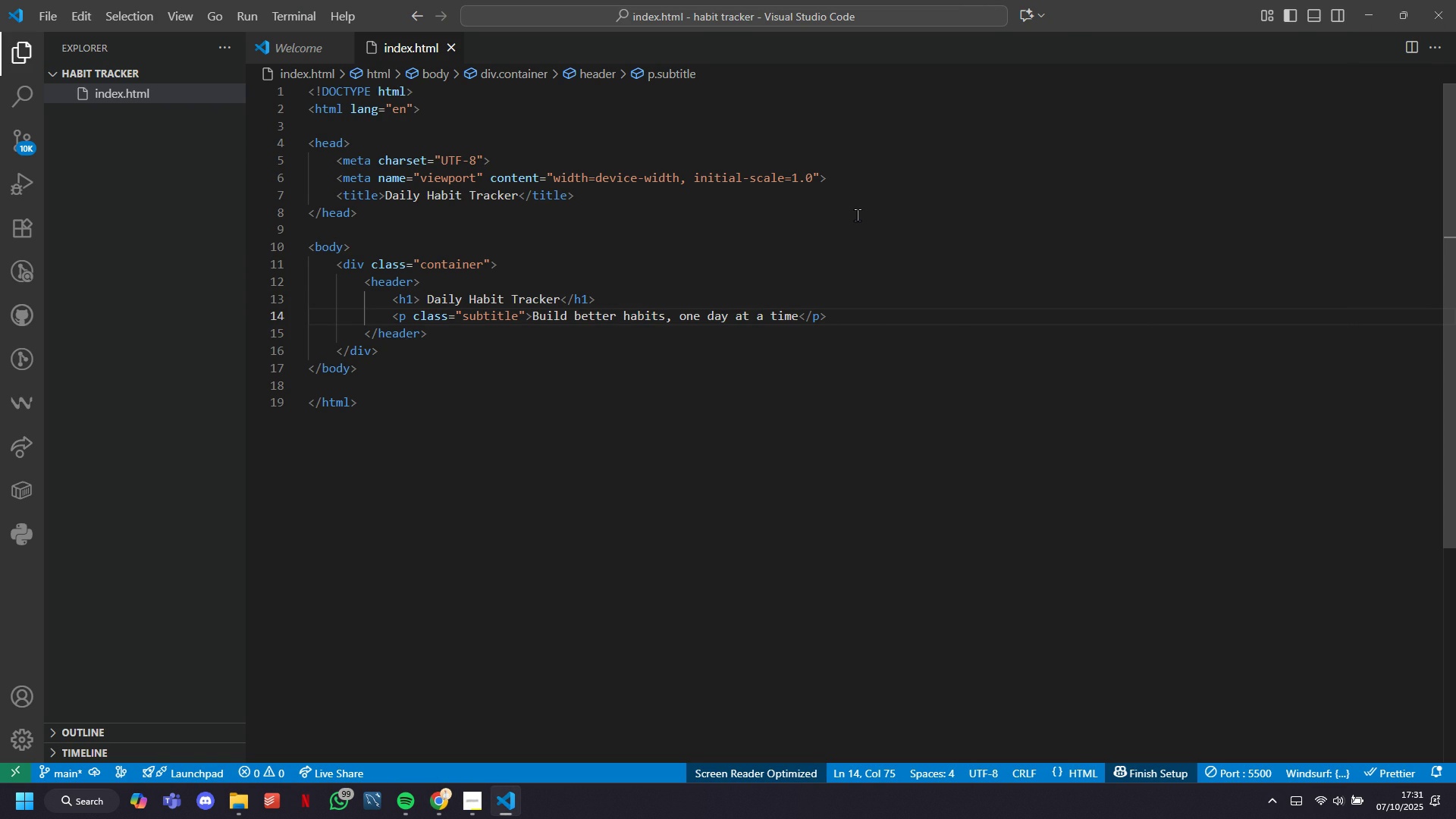 
key(ArrowDown)
 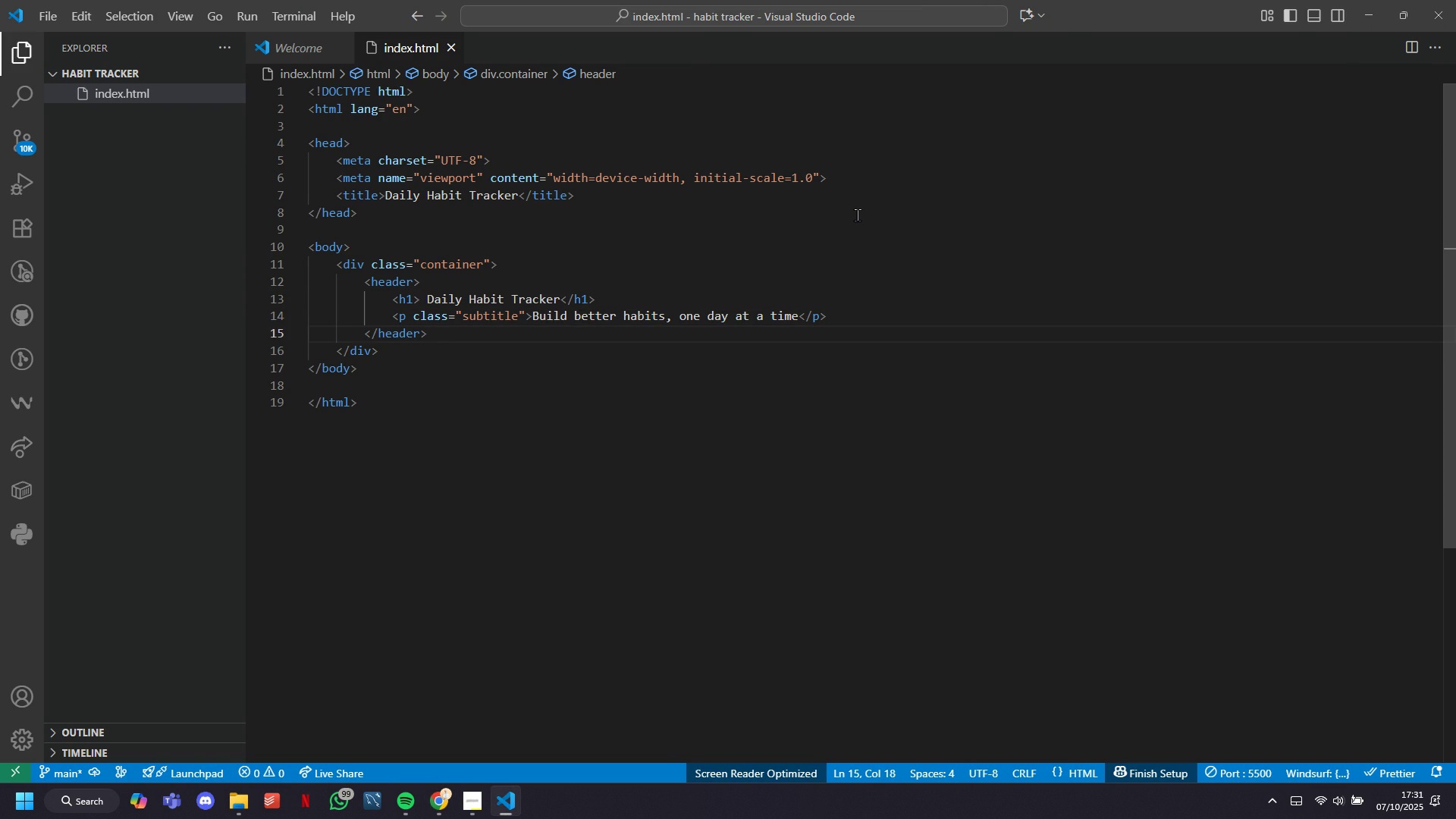 
key(Enter)
 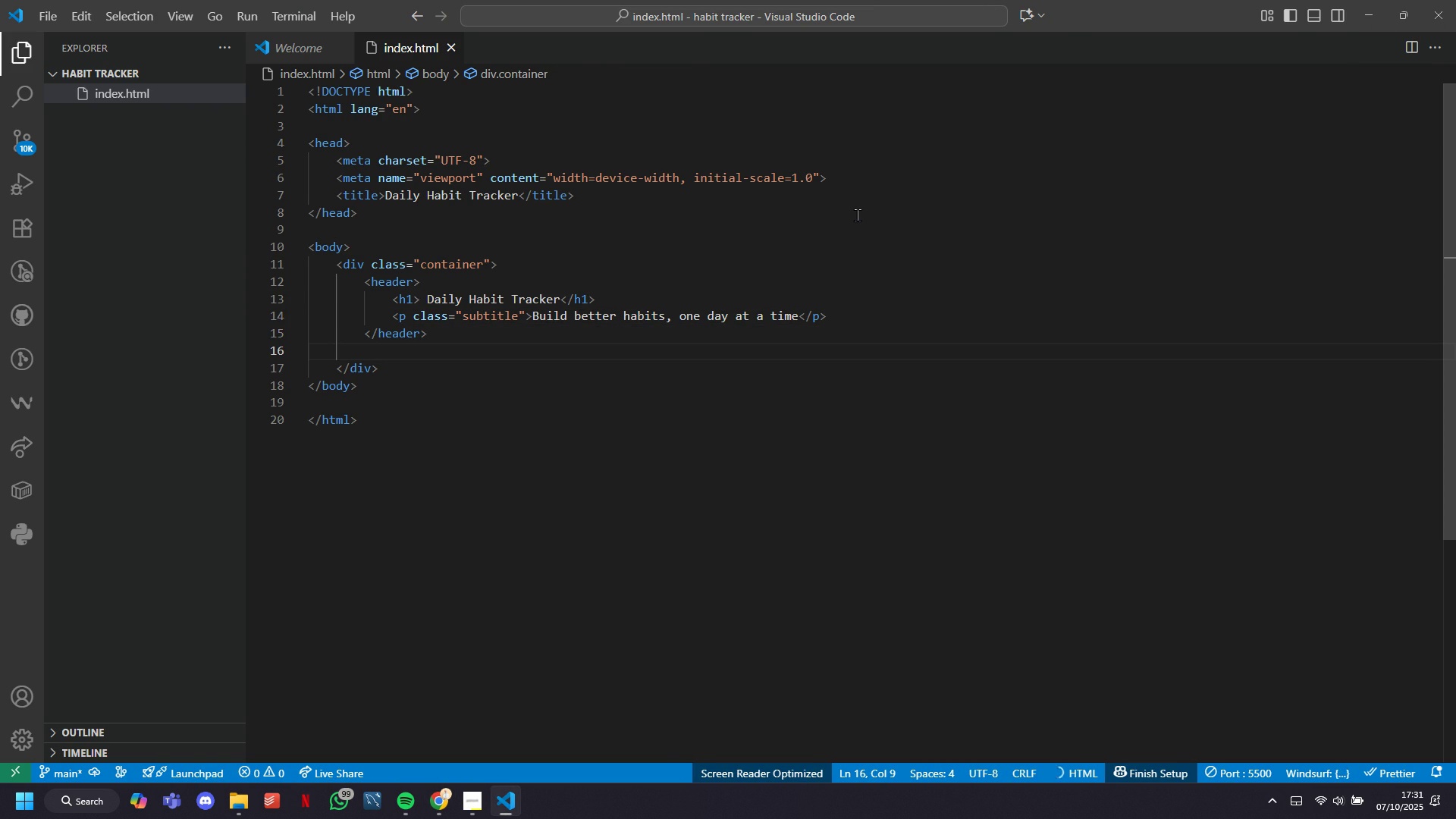 
key(Backspace)
 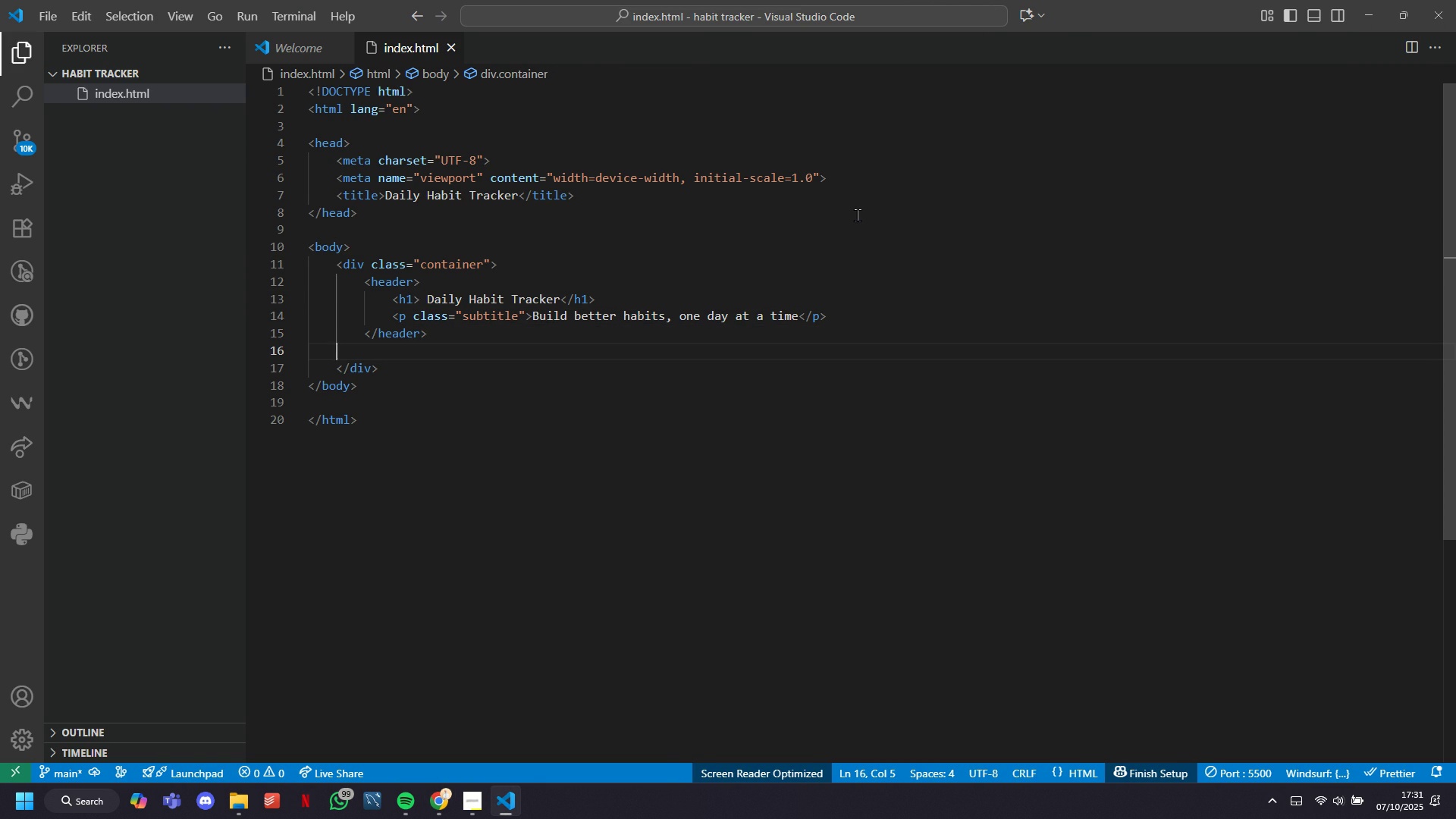 
key(Tab)
 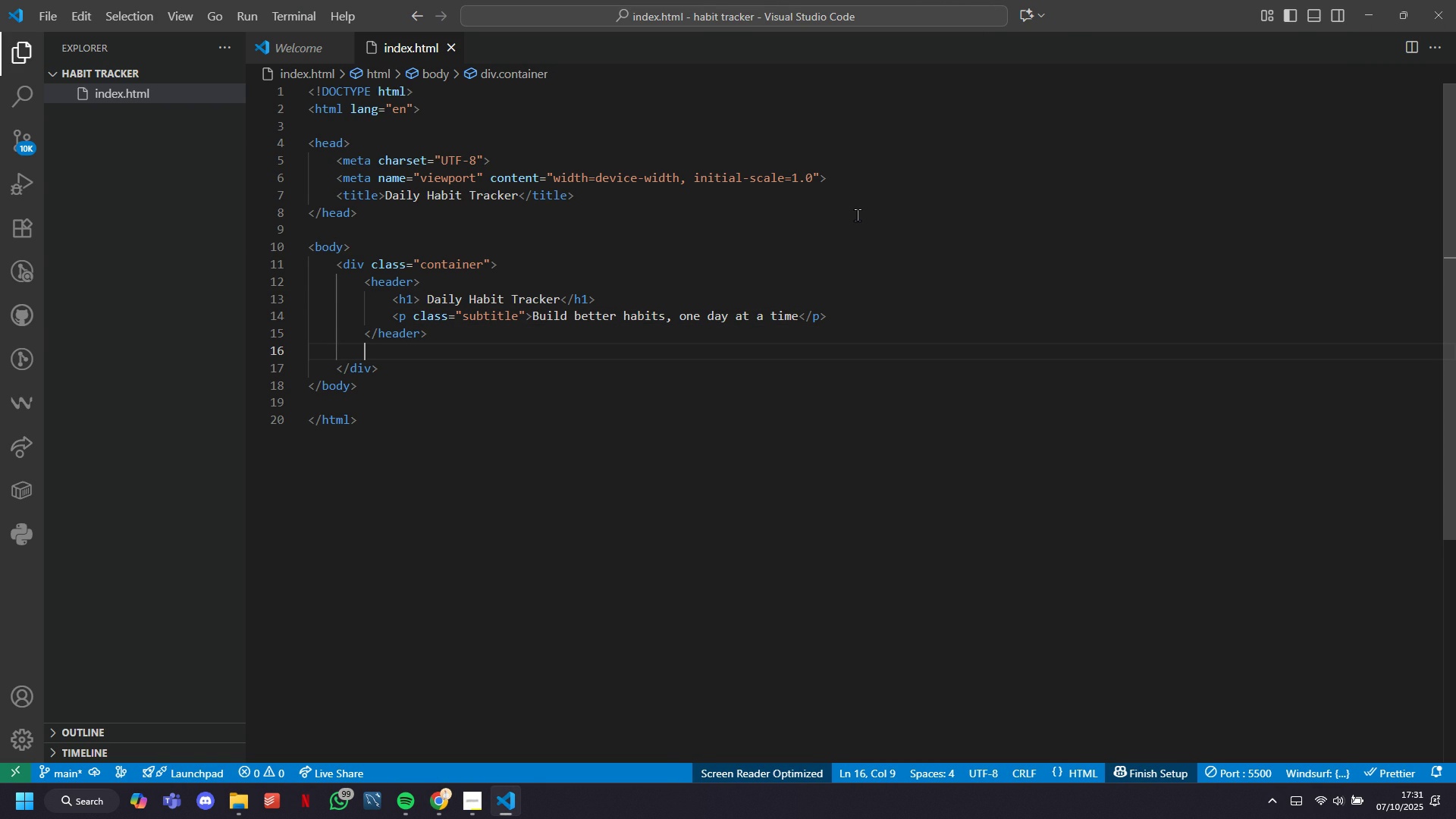 
key(Enter)